 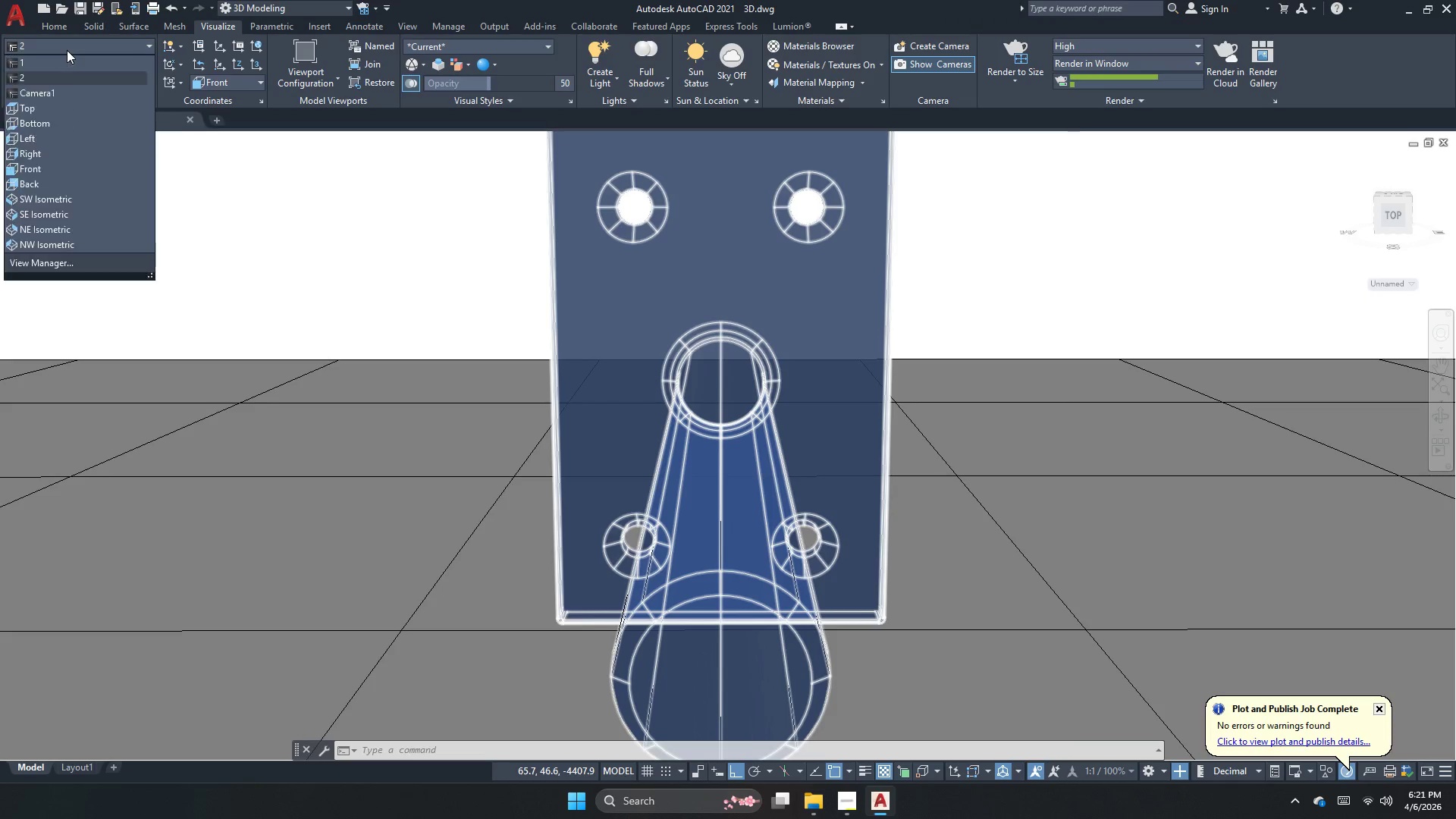 
left_click([53, 79])
 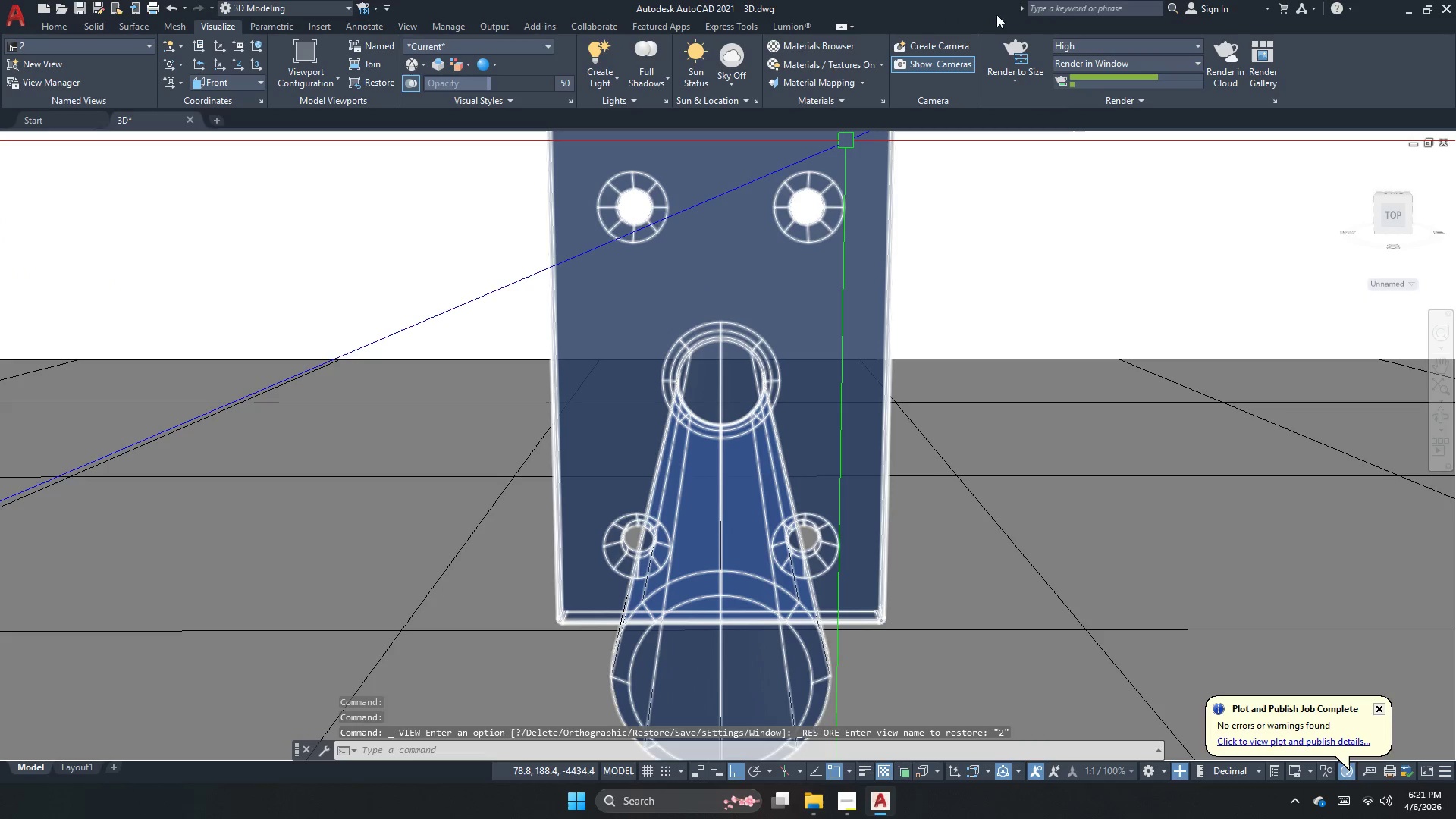 
left_click([1009, 47])
 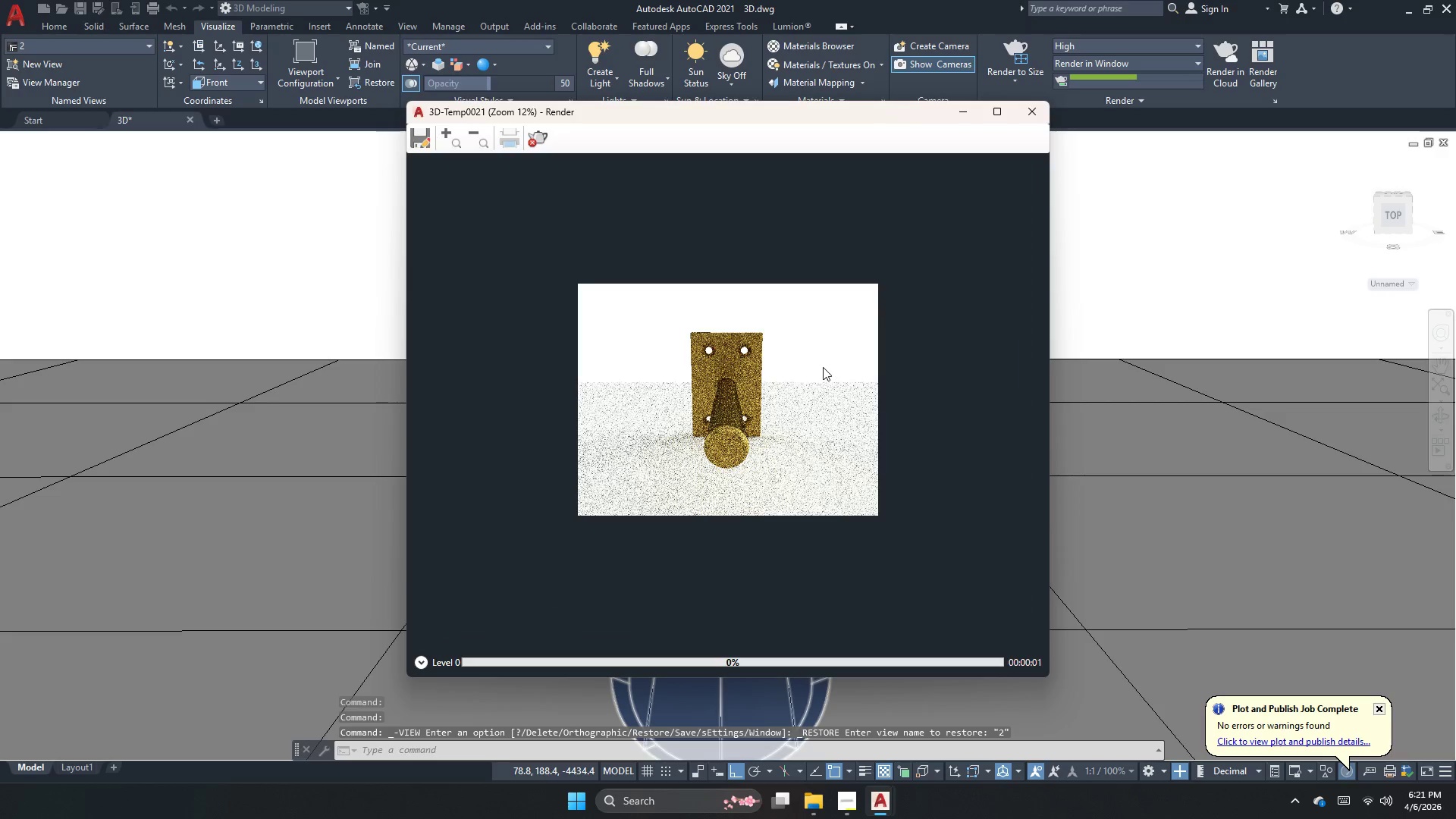 
scroll: coordinate [739, 408], scroll_direction: up, amount: 1.0
 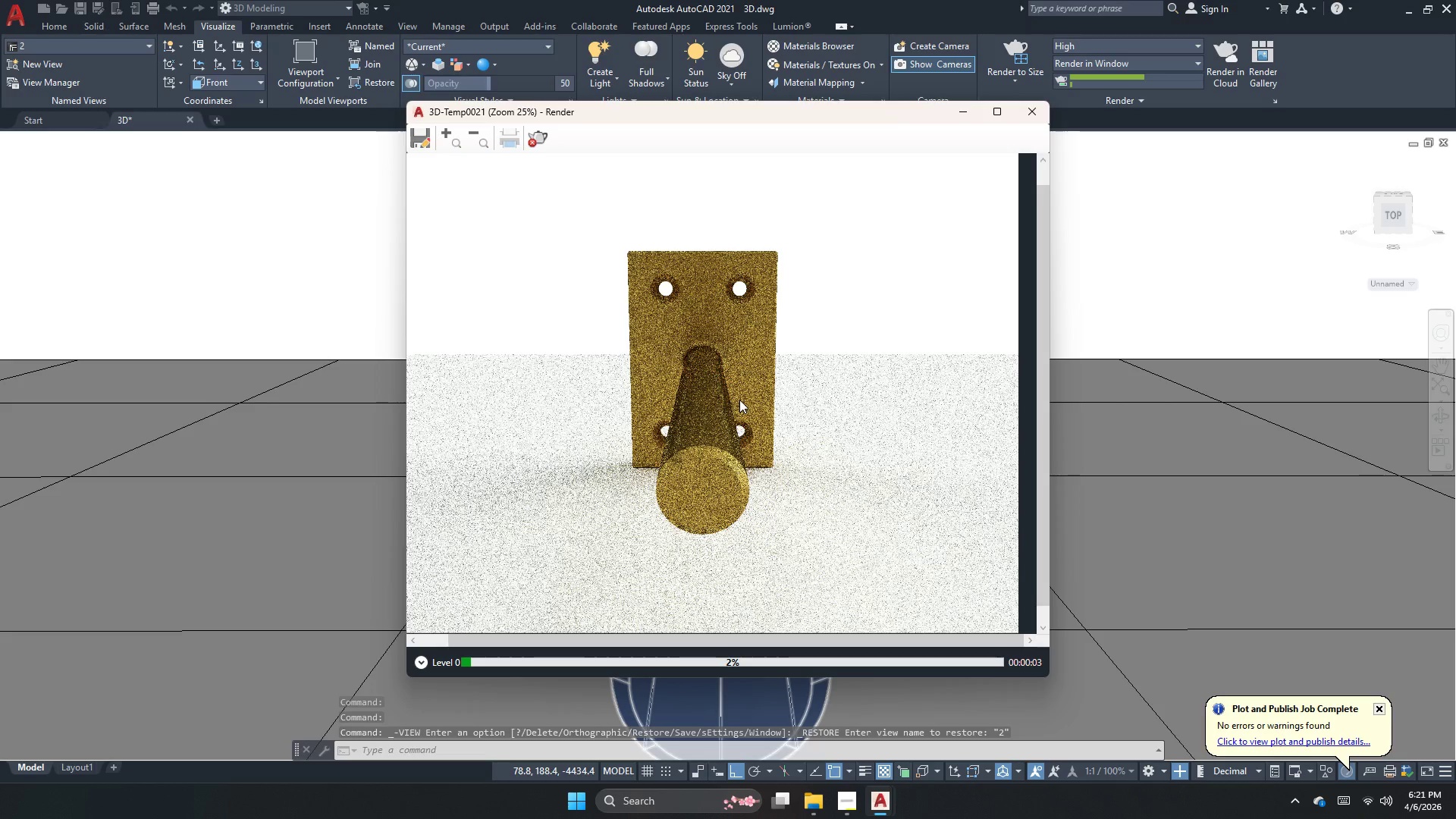 
left_click([535, 140])
 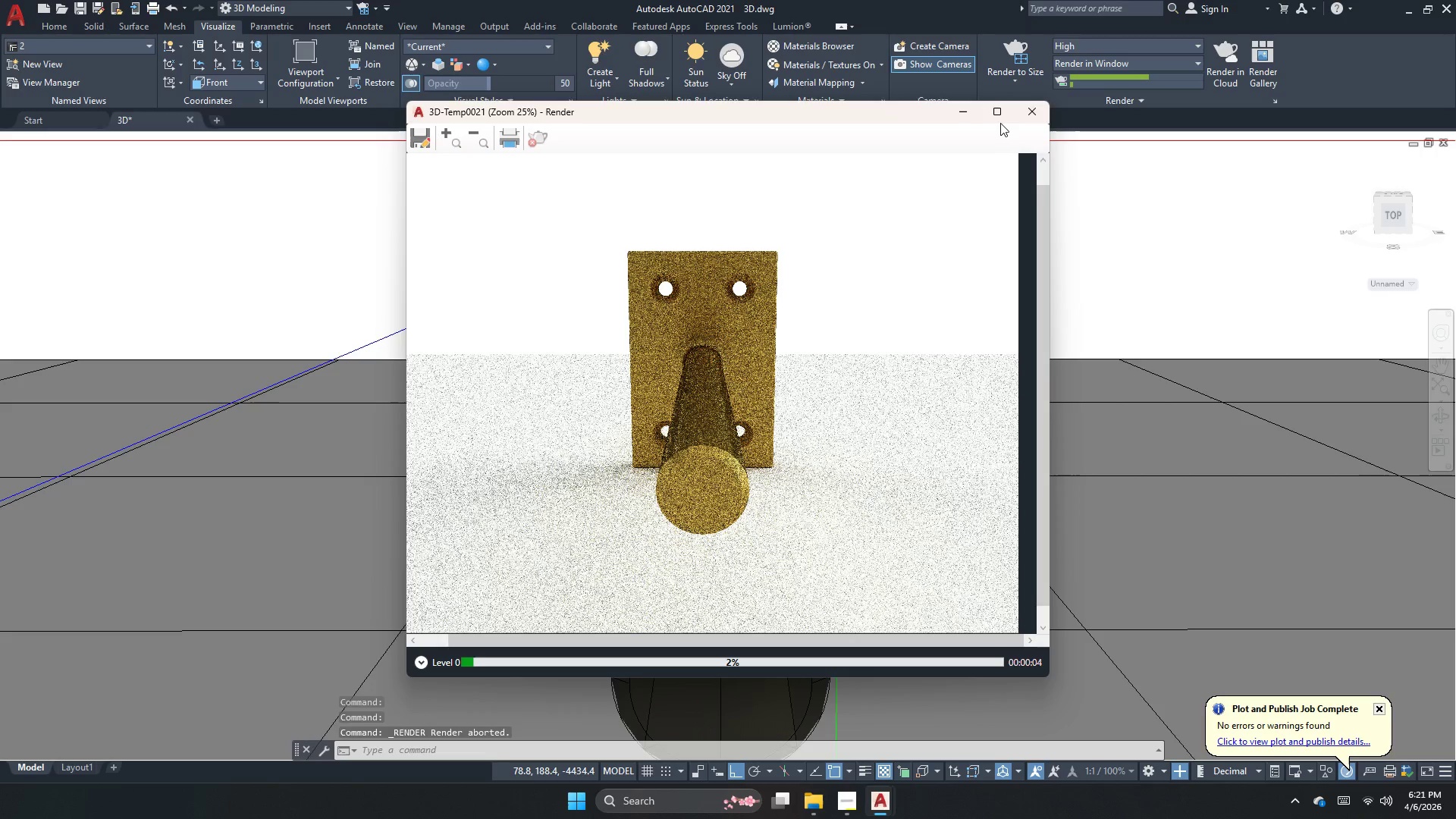 
left_click([1040, 104])
 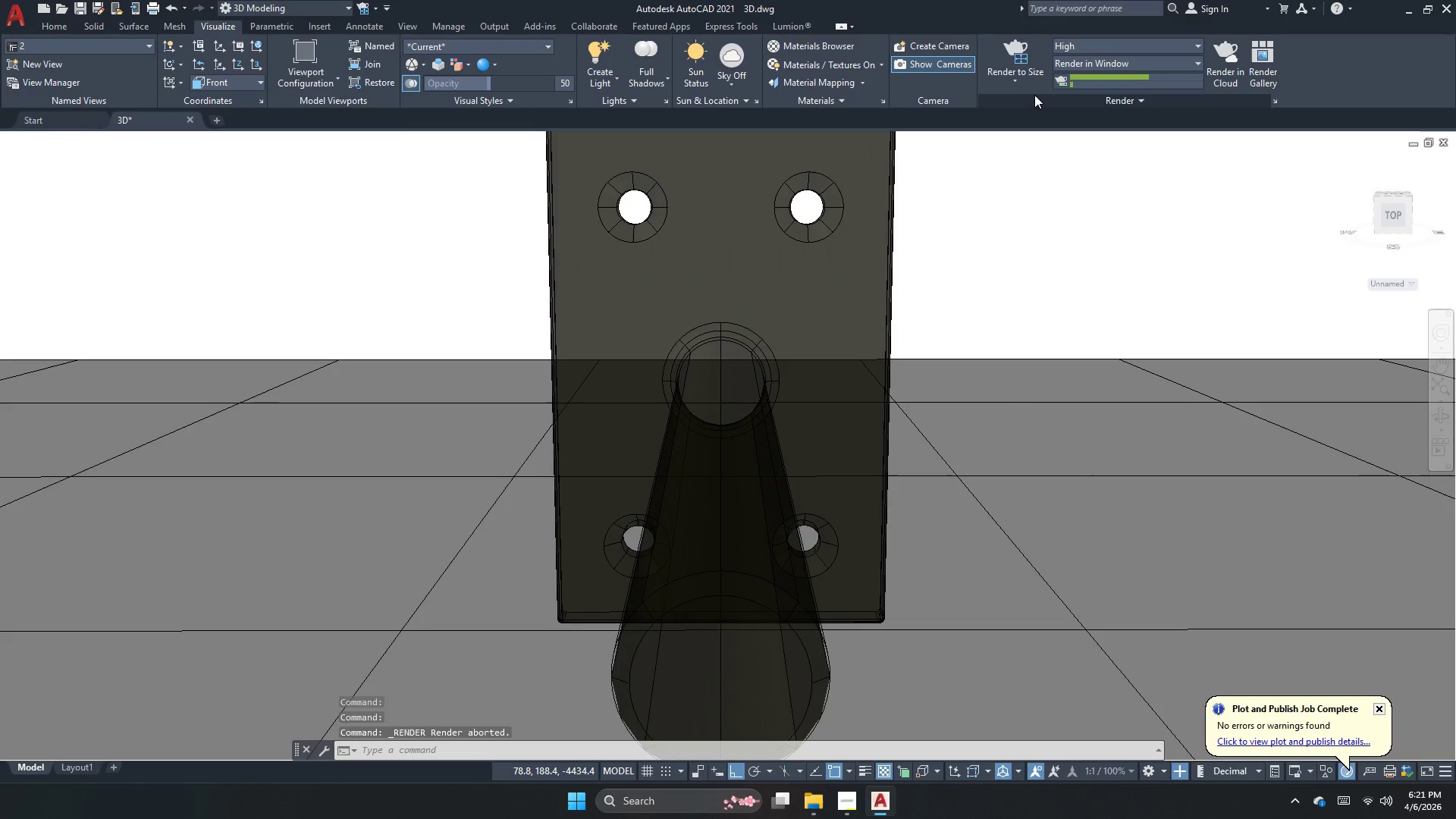 
left_click([1028, 83])
 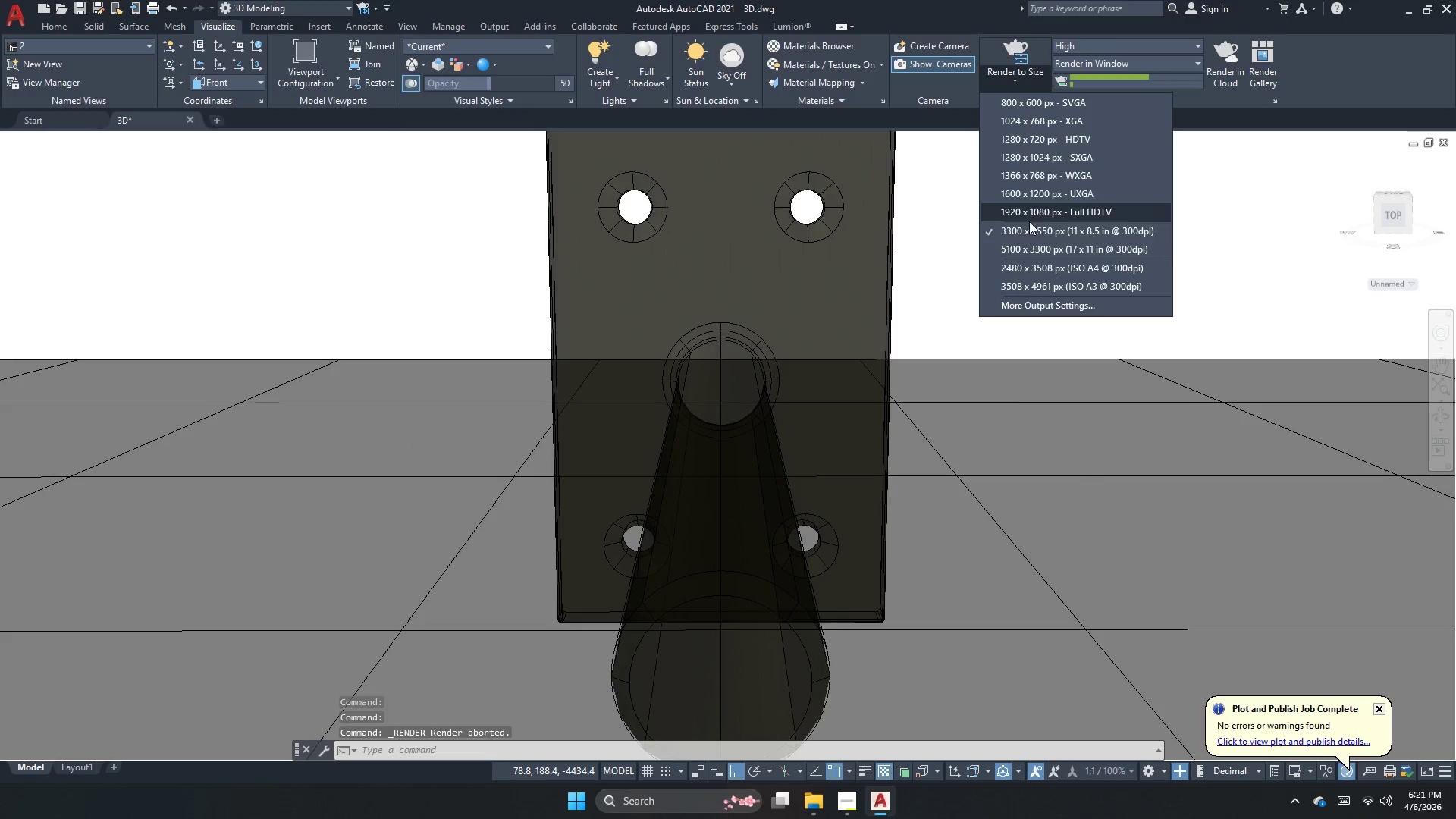 
left_click([1028, 227])
 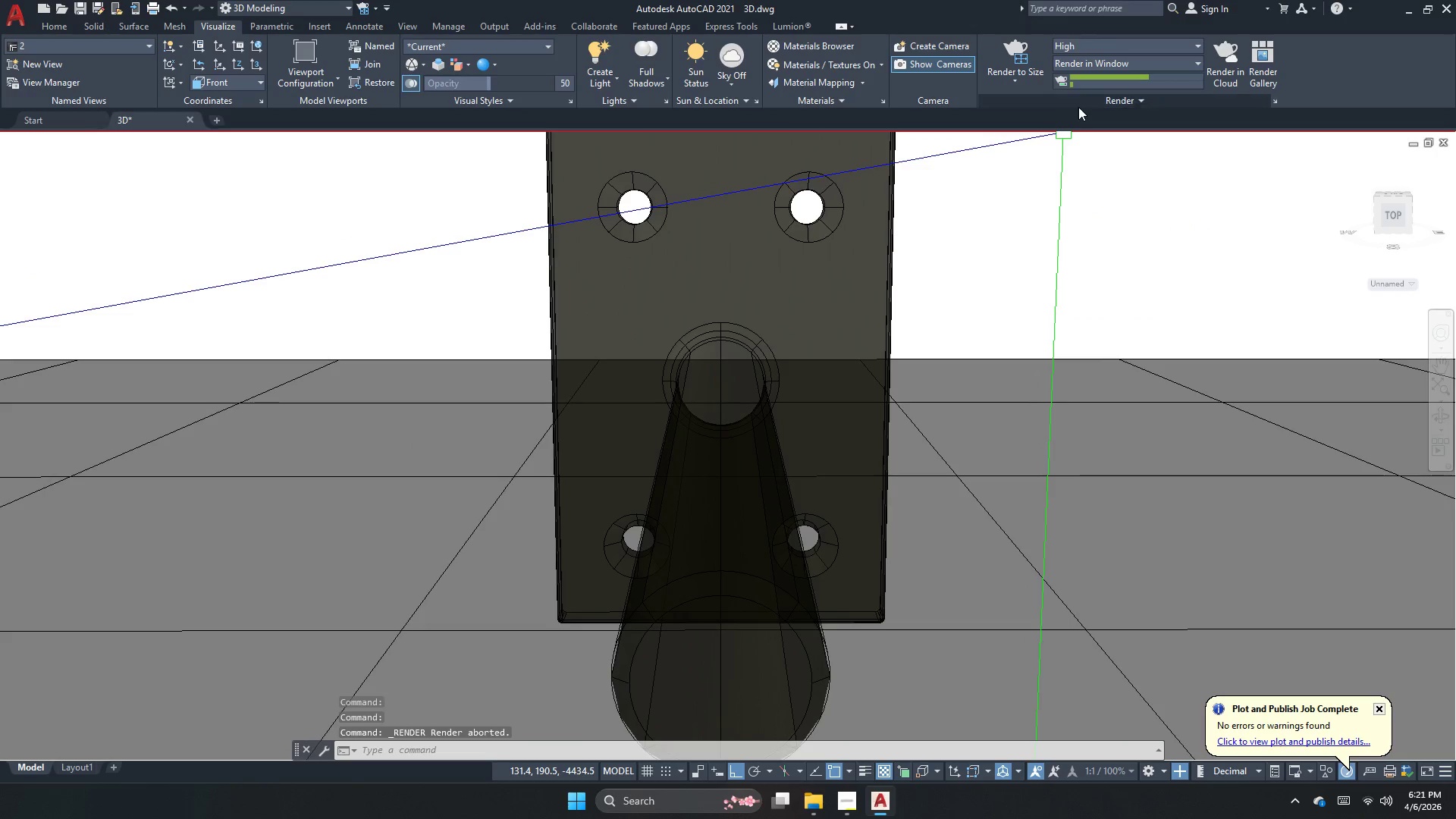 
left_click([1088, 96])
 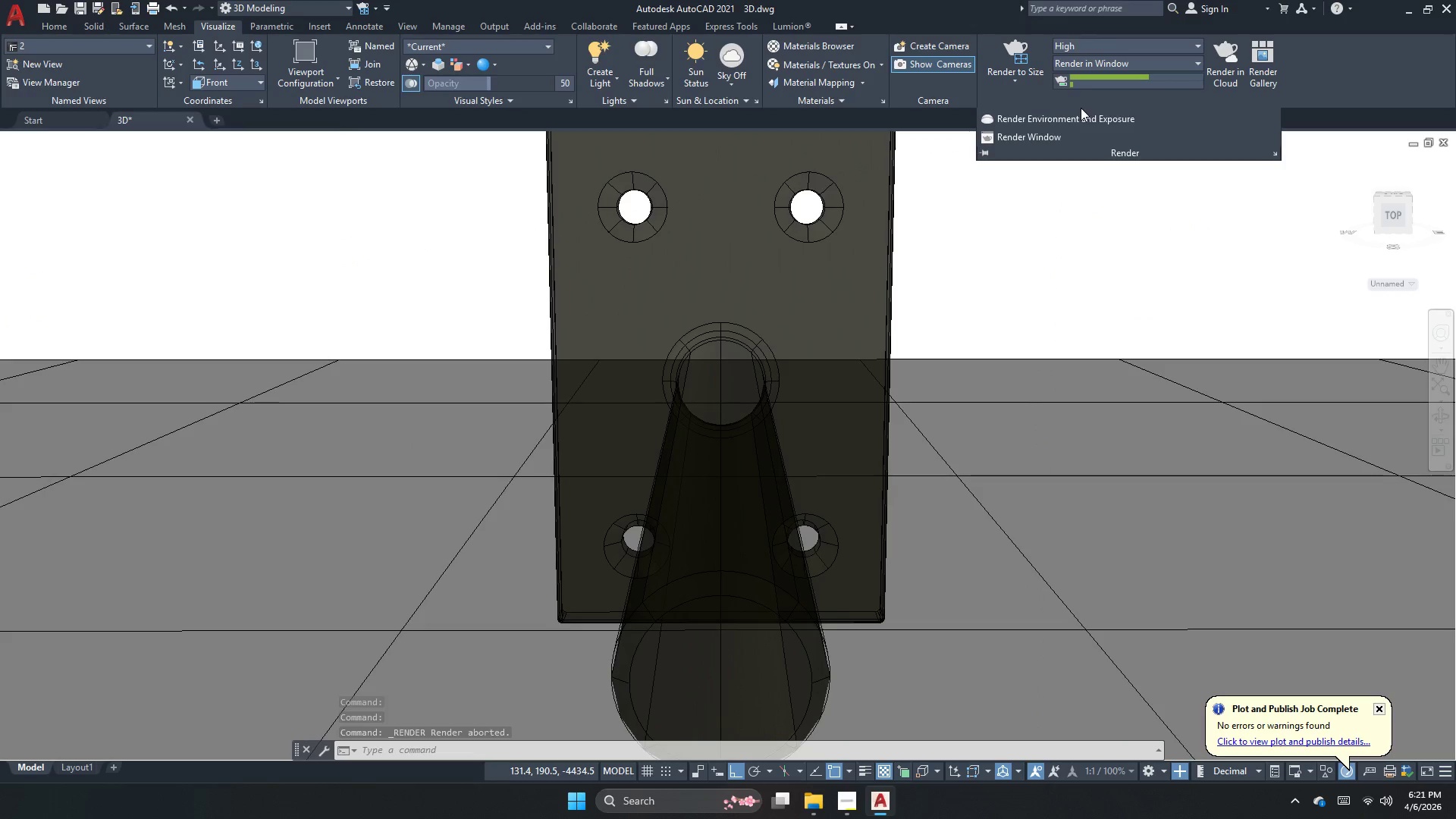 
left_click([1081, 115])
 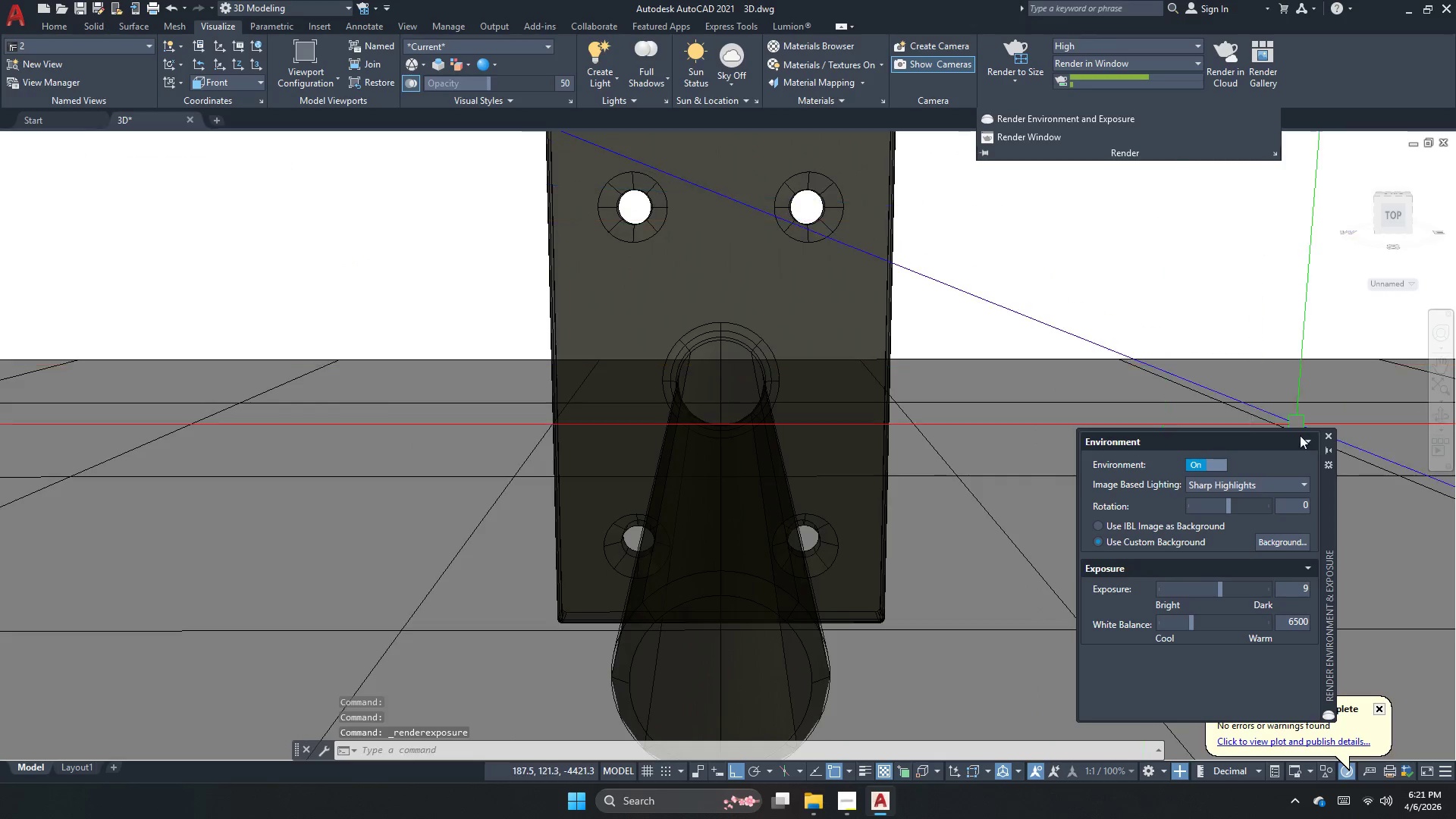 
key(Escape)
 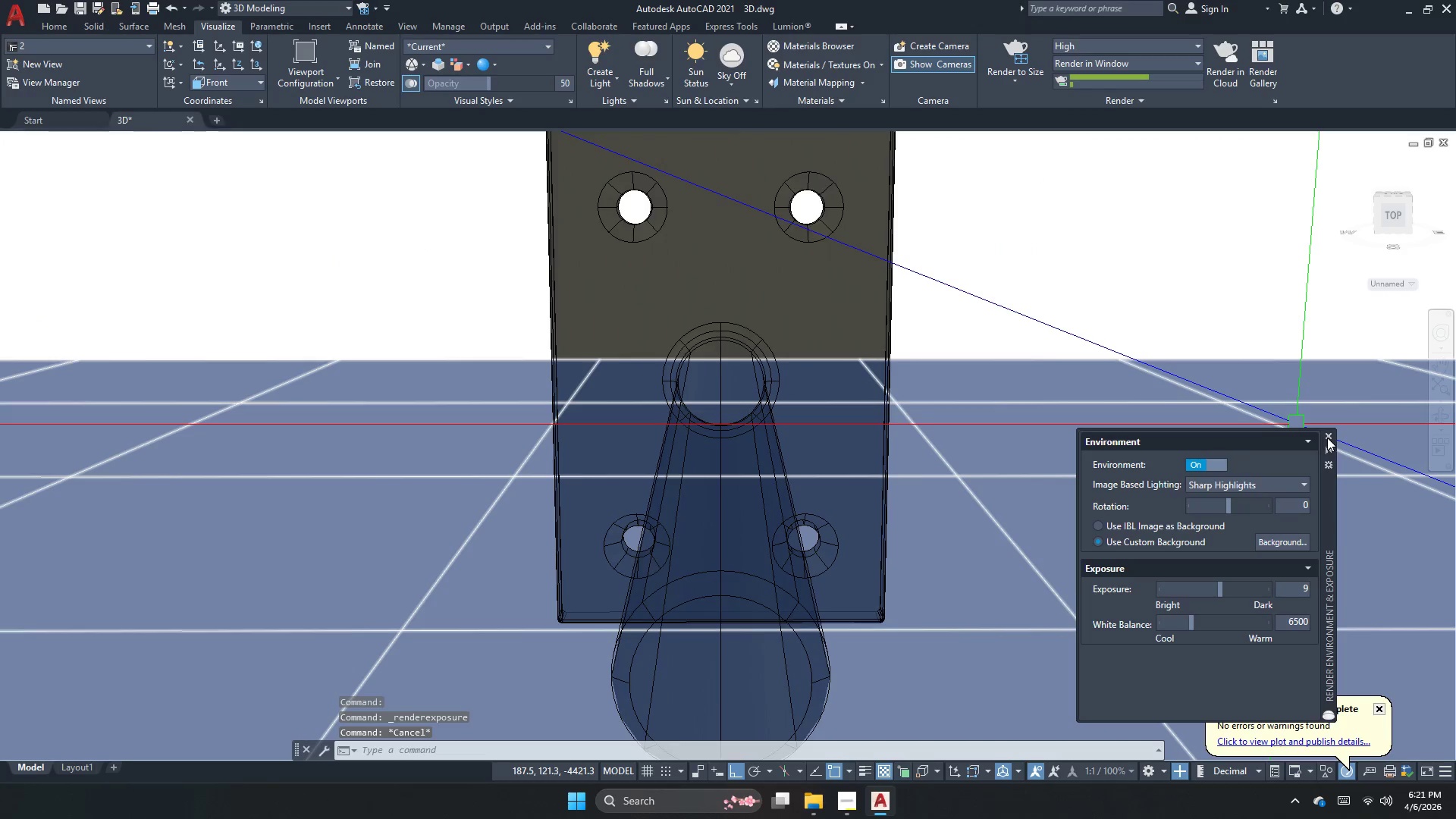 
left_click([1327, 438])
 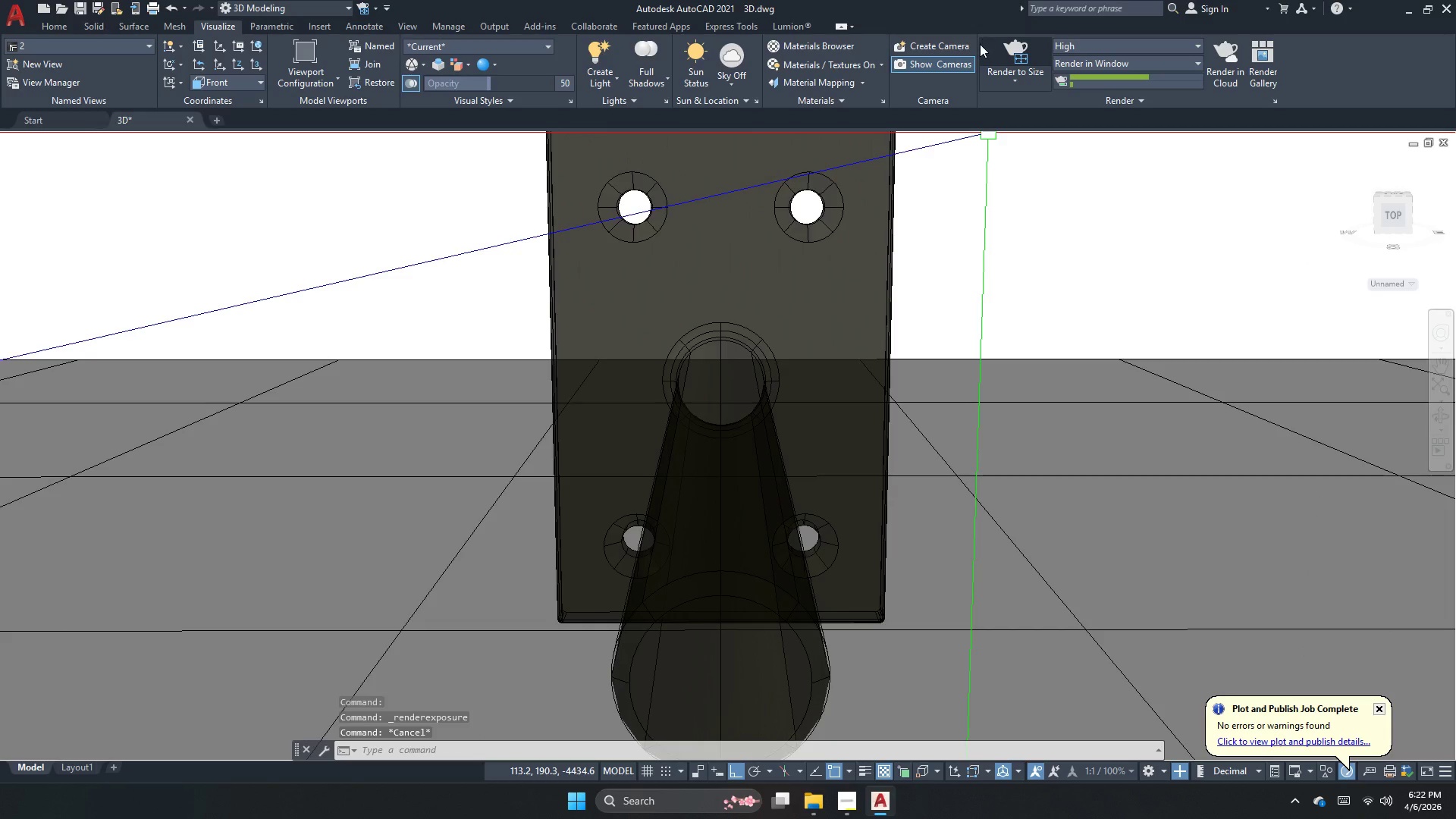 
left_click([1012, 46])